 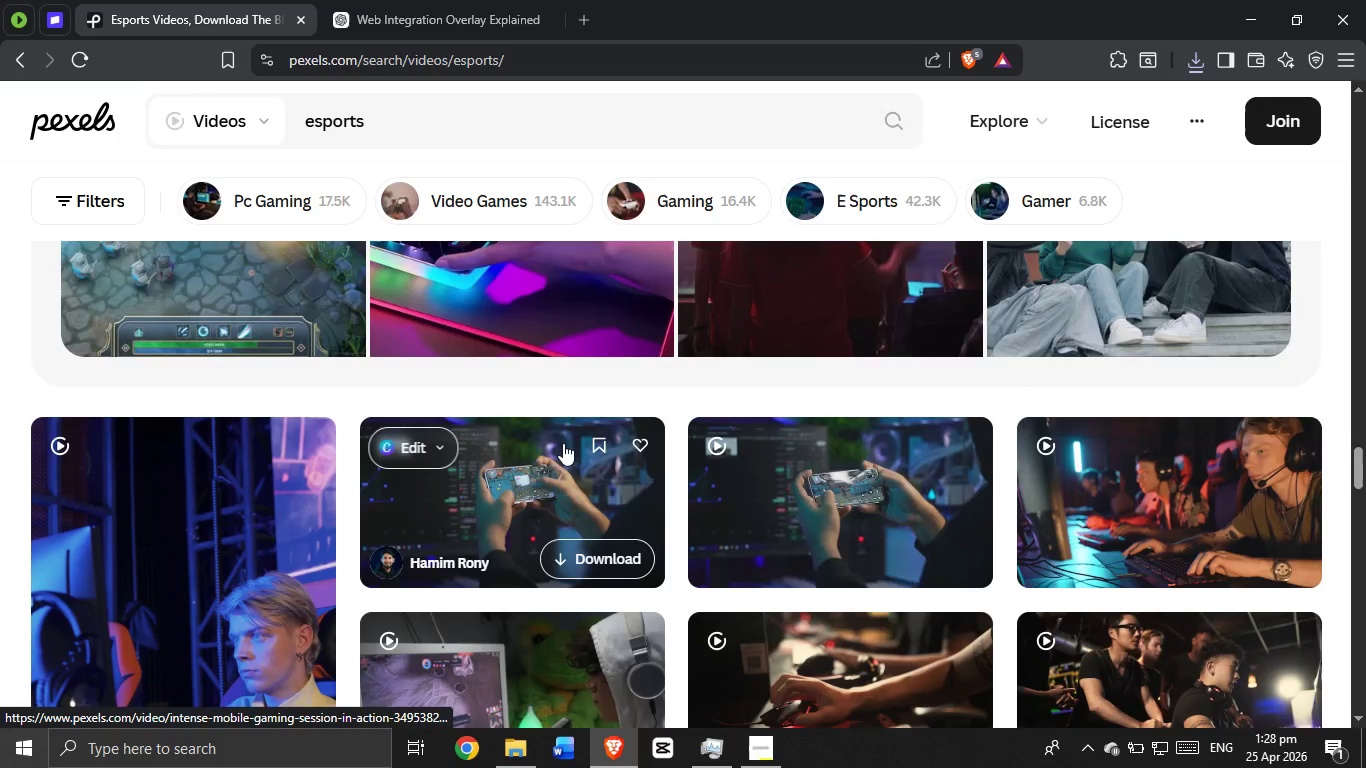 
scroll: coordinate [564, 444], scroll_direction: down, amount: 8.0
 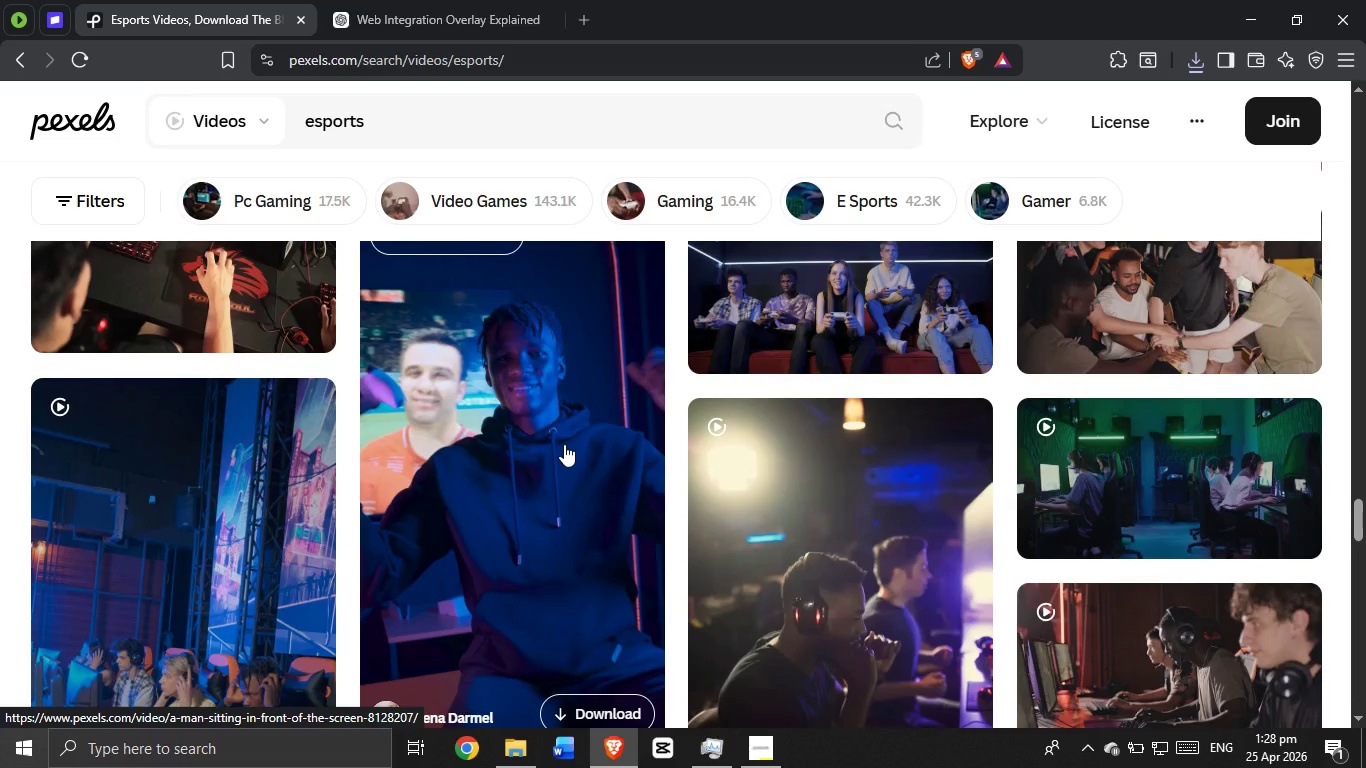 
left_click([564, 444])
 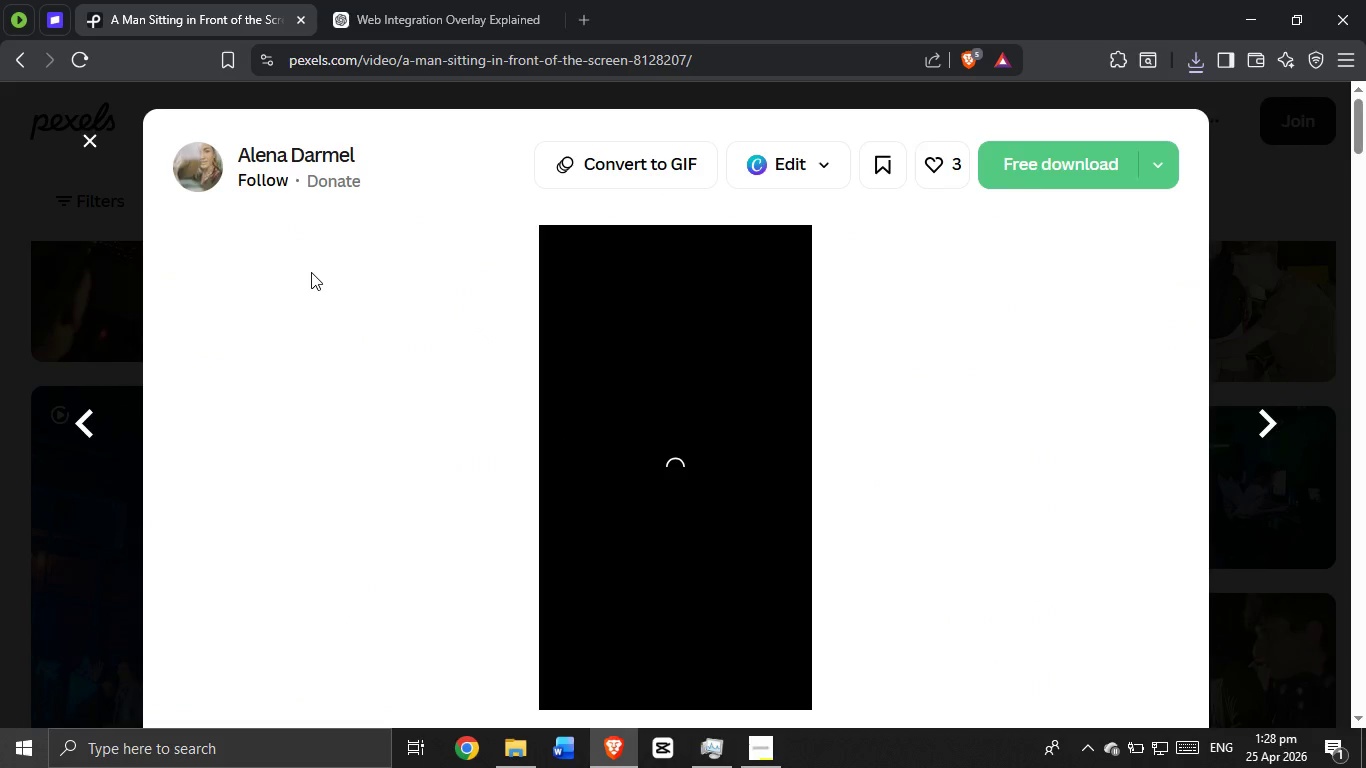 
scroll: coordinate [606, 358], scroll_direction: none, amount: 0.0
 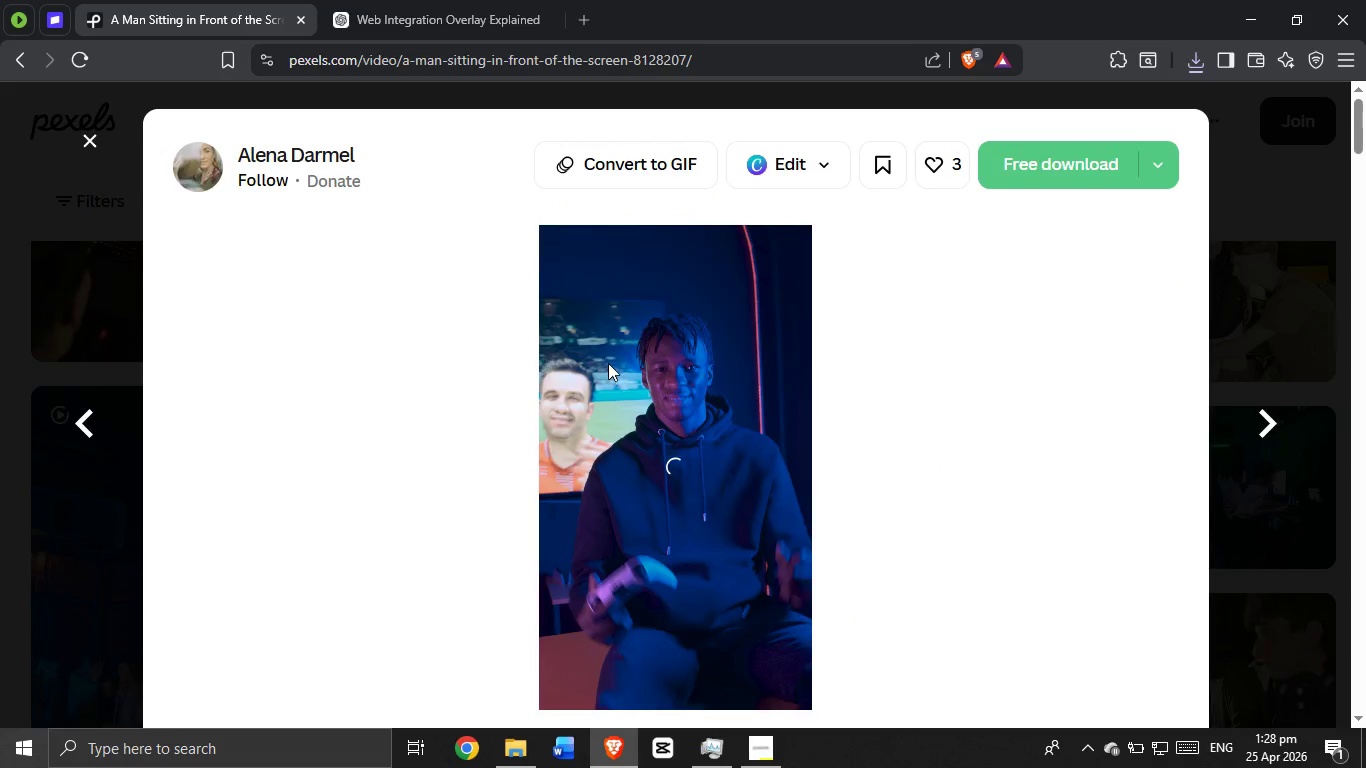 
scroll: coordinate [251, 225], scroll_direction: down, amount: 12.0
 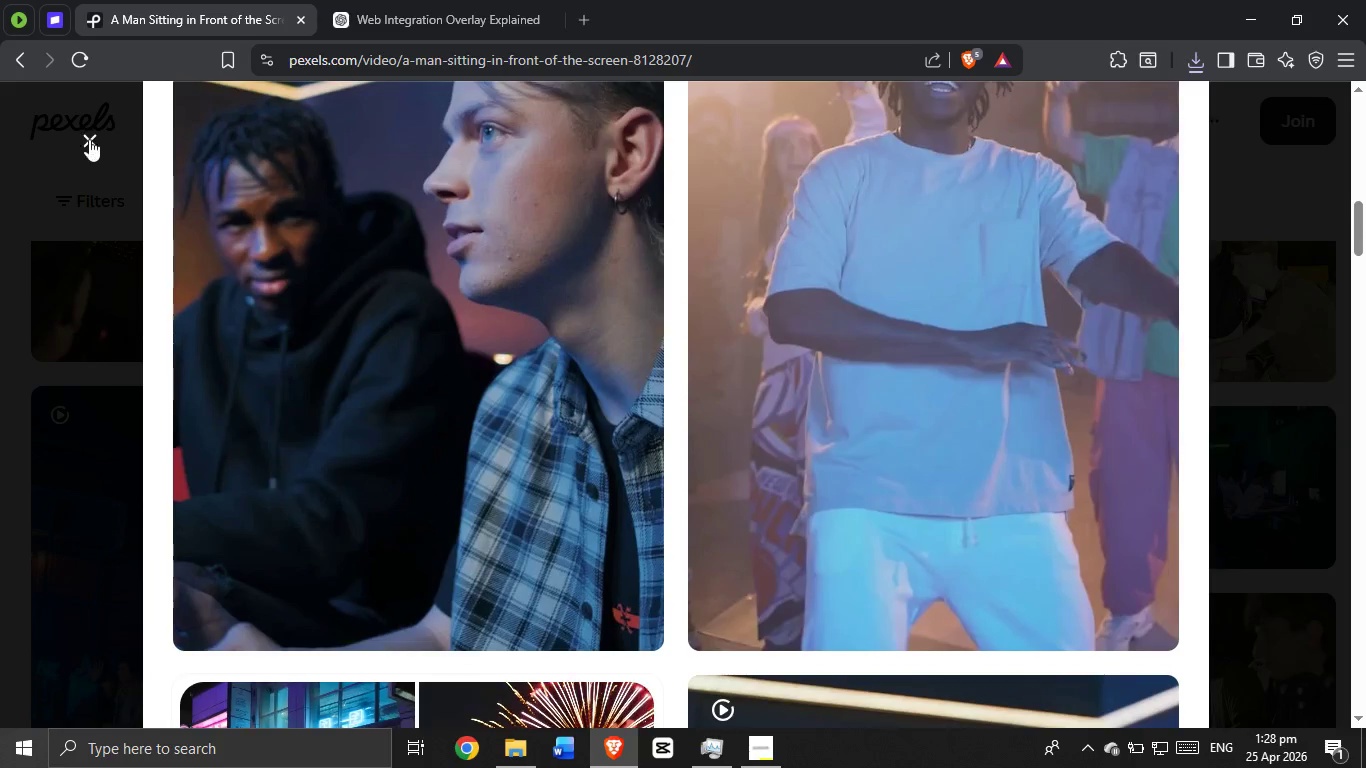 
left_click([94, 145])
 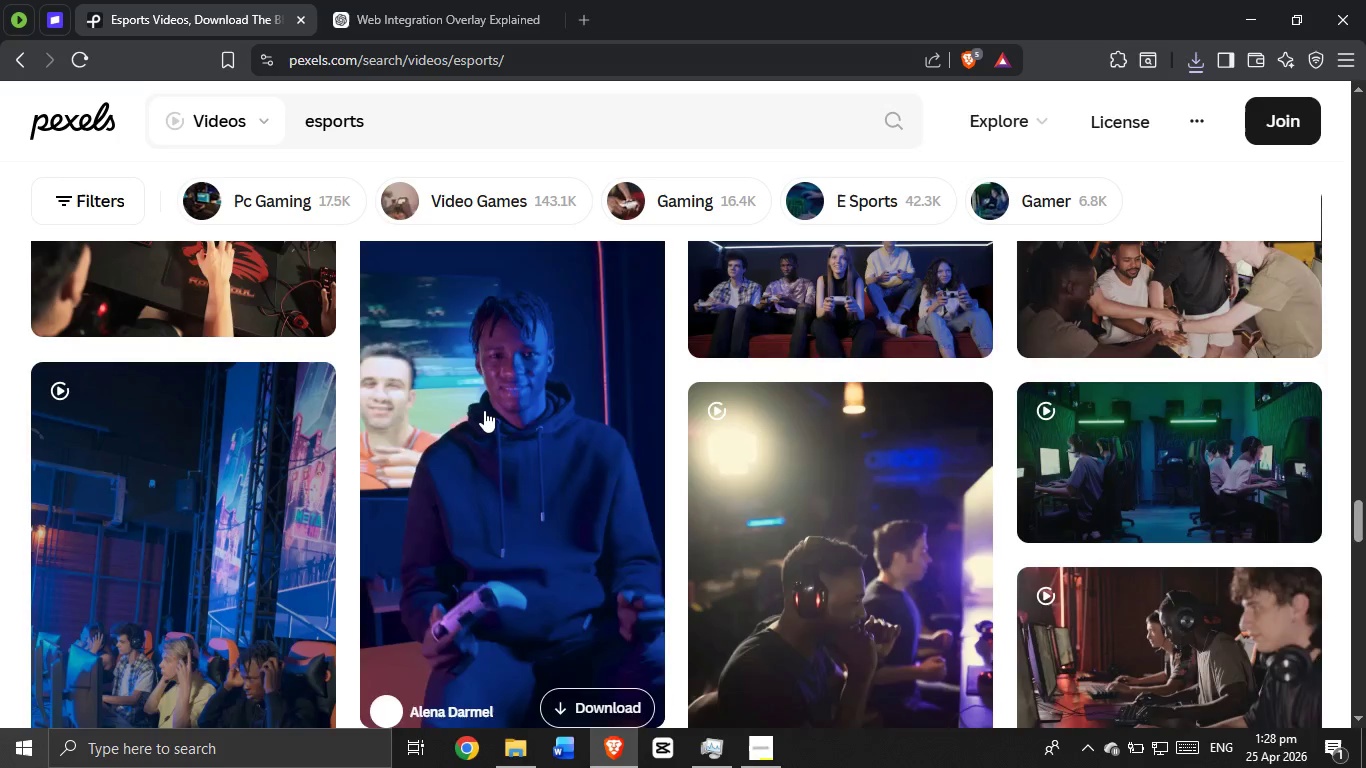 
scroll: coordinate [485, 411], scroll_direction: up, amount: 9.0
 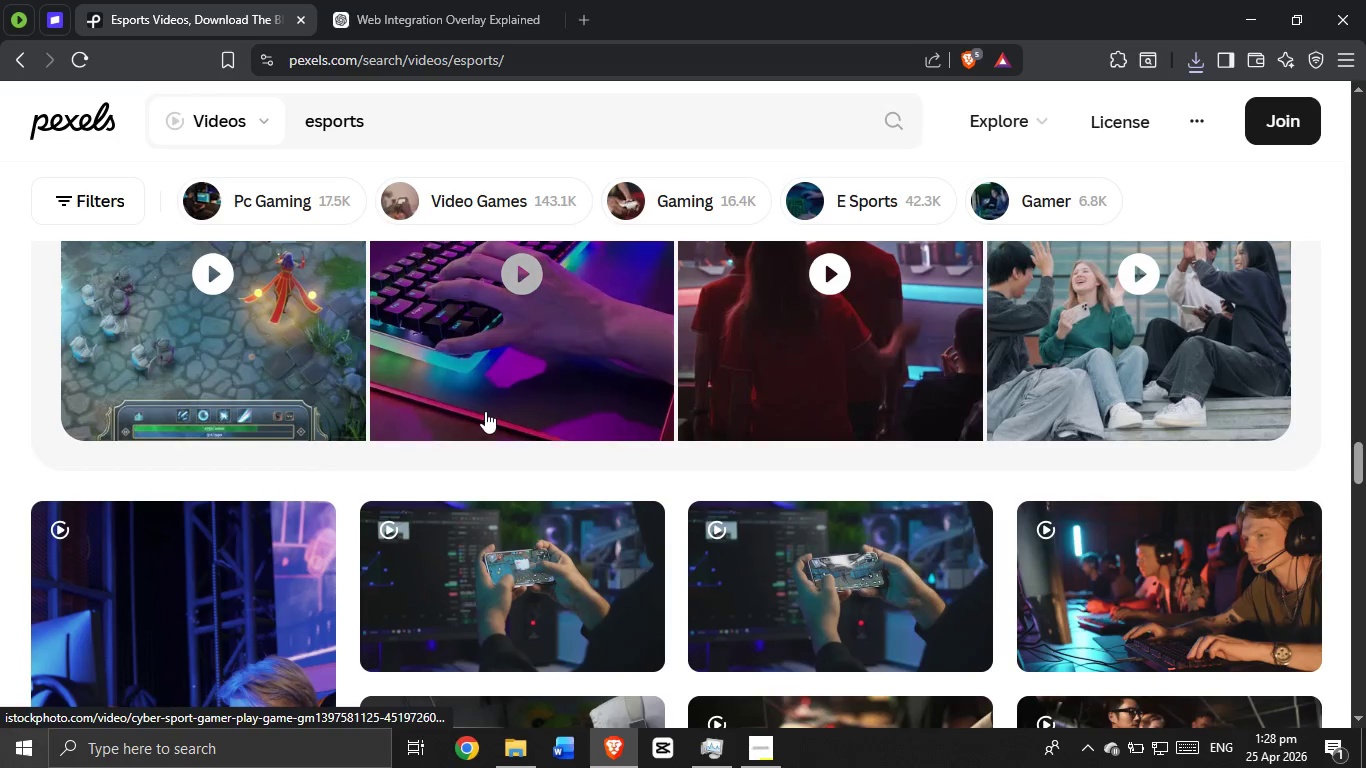 
scroll: coordinate [487, 414], scroll_direction: down, amount: 3.0
 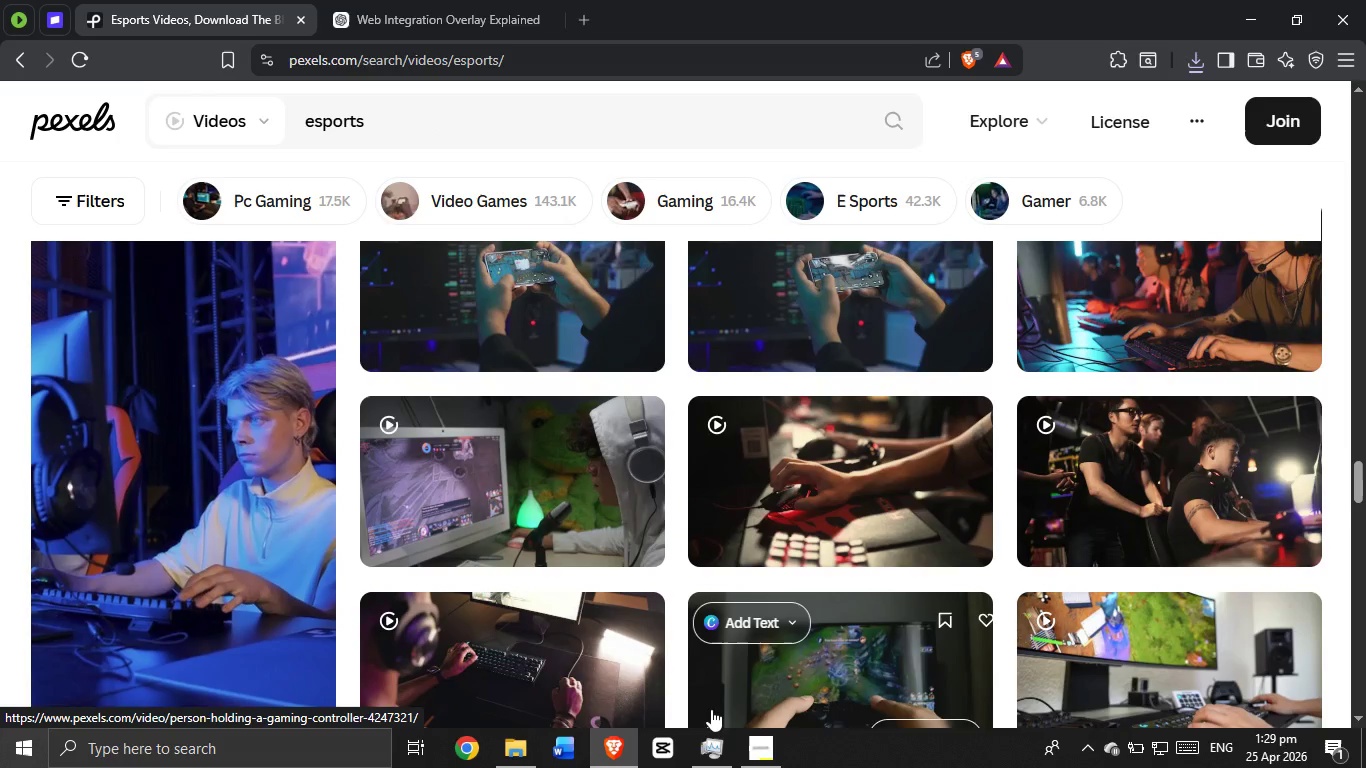 
wait(6.03)
 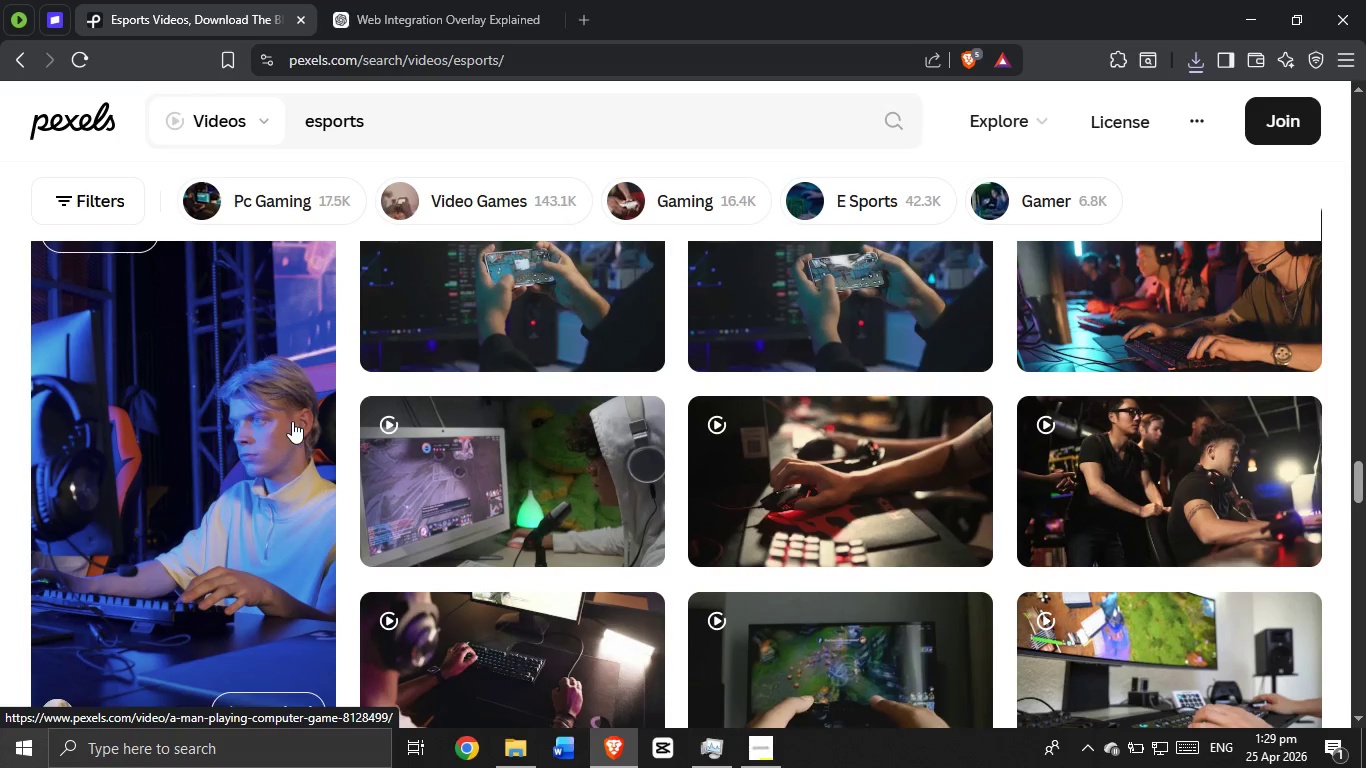 
left_click([1264, 1])